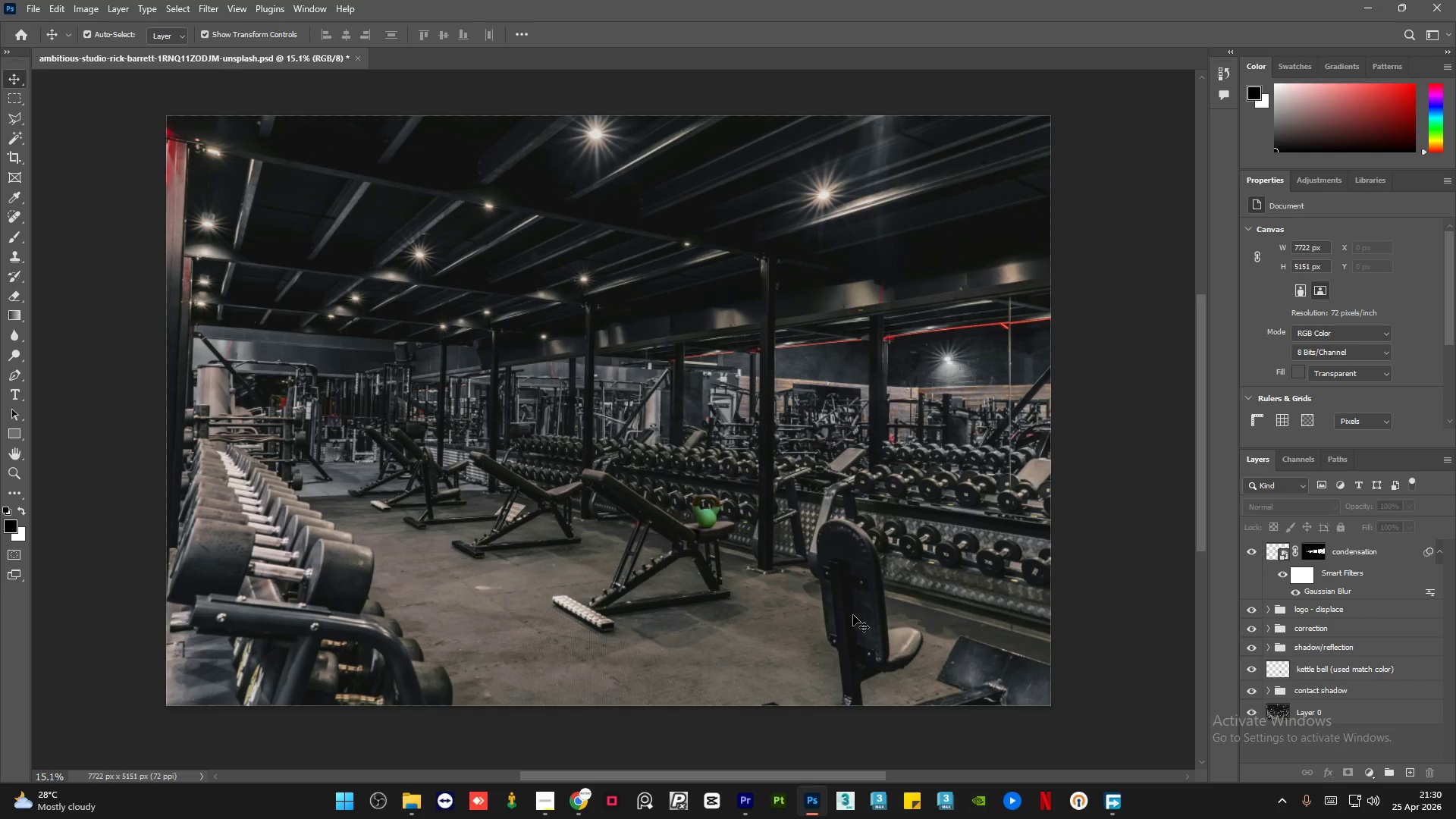 
scroll: coordinate [853, 615], scroll_direction: up, amount: 1.0
 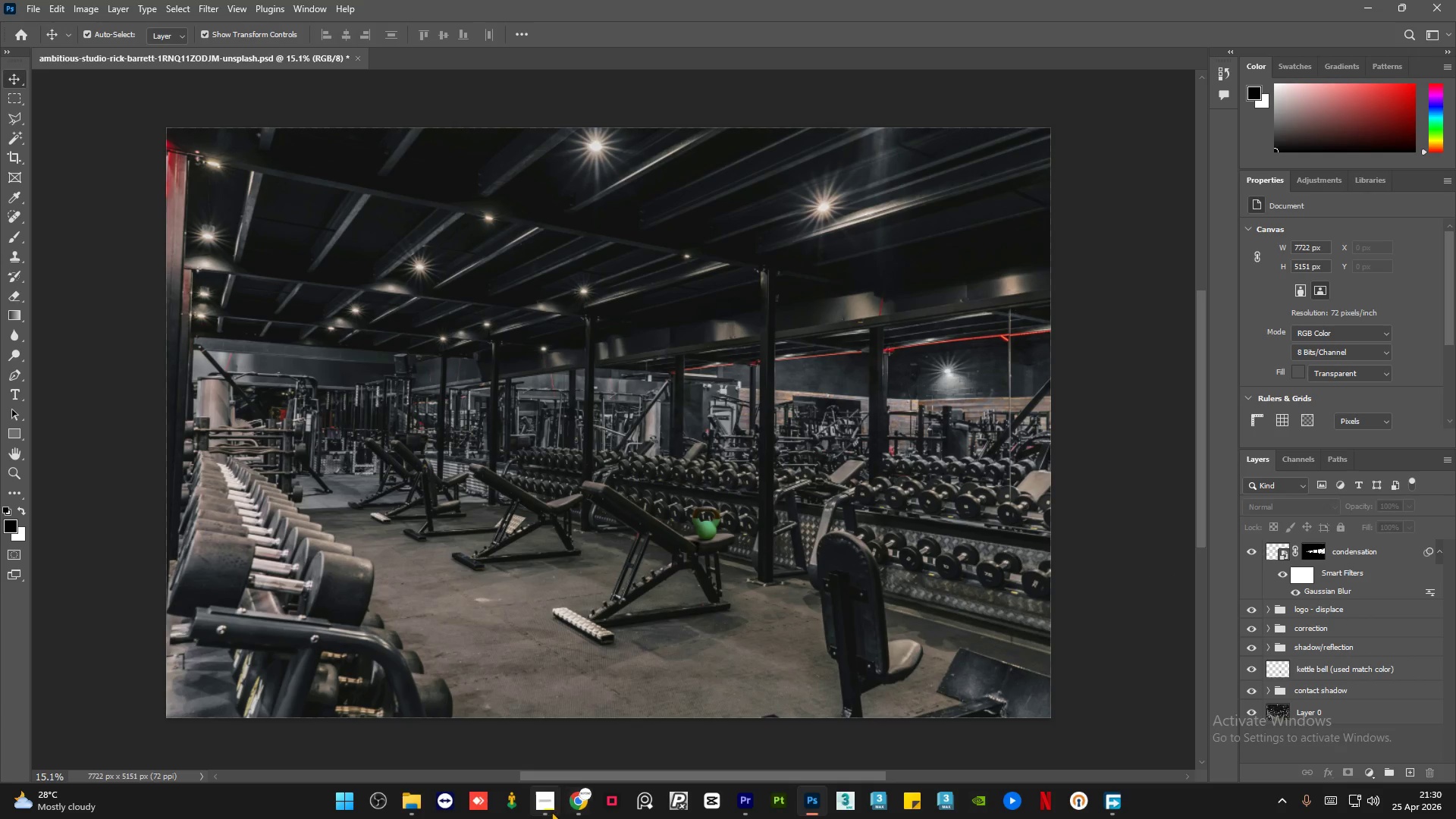 
left_click([548, 808])